 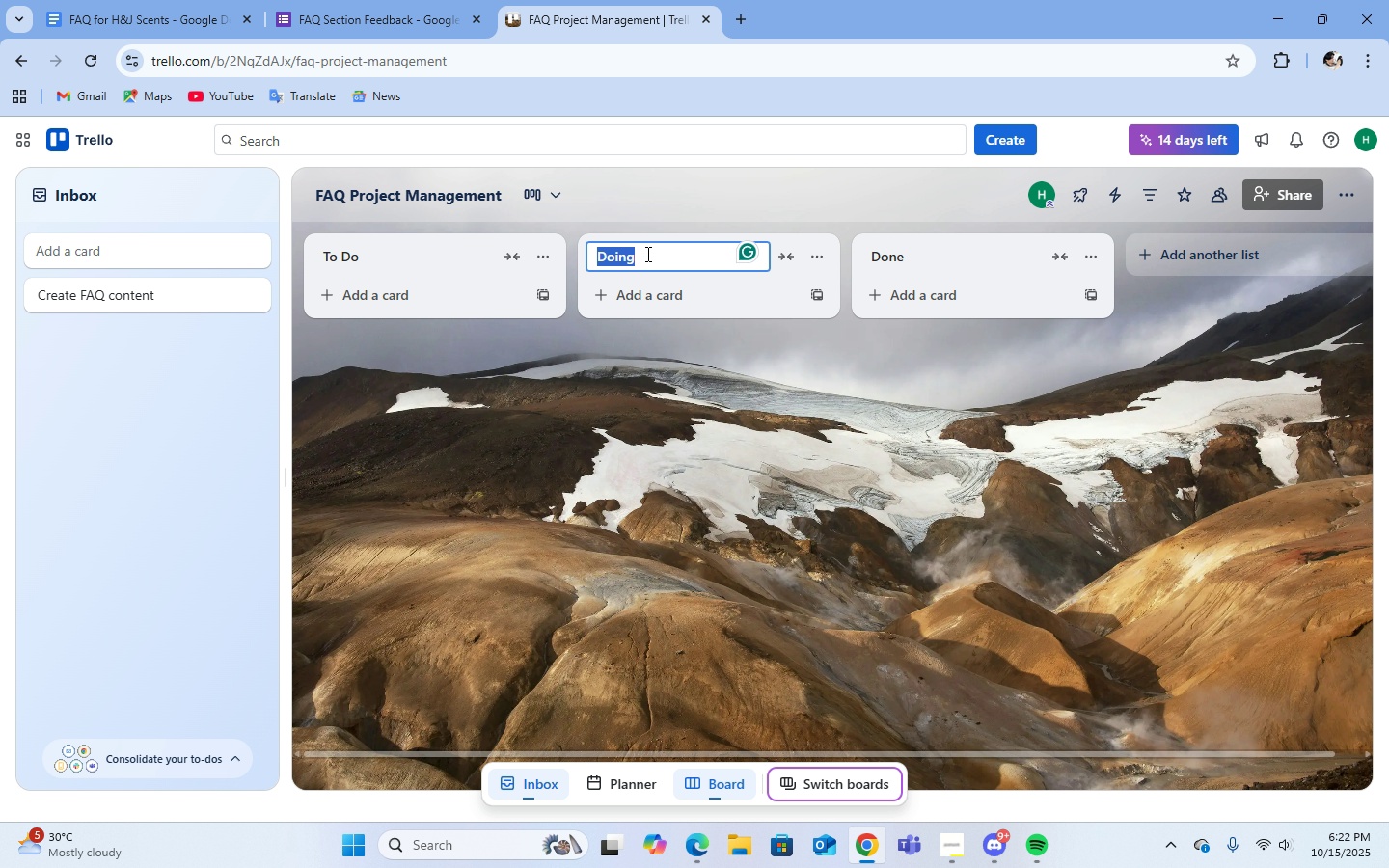 
type(in )
key(Backspace)
key(Backspace)
key(Backspace)
type(In Progress)
 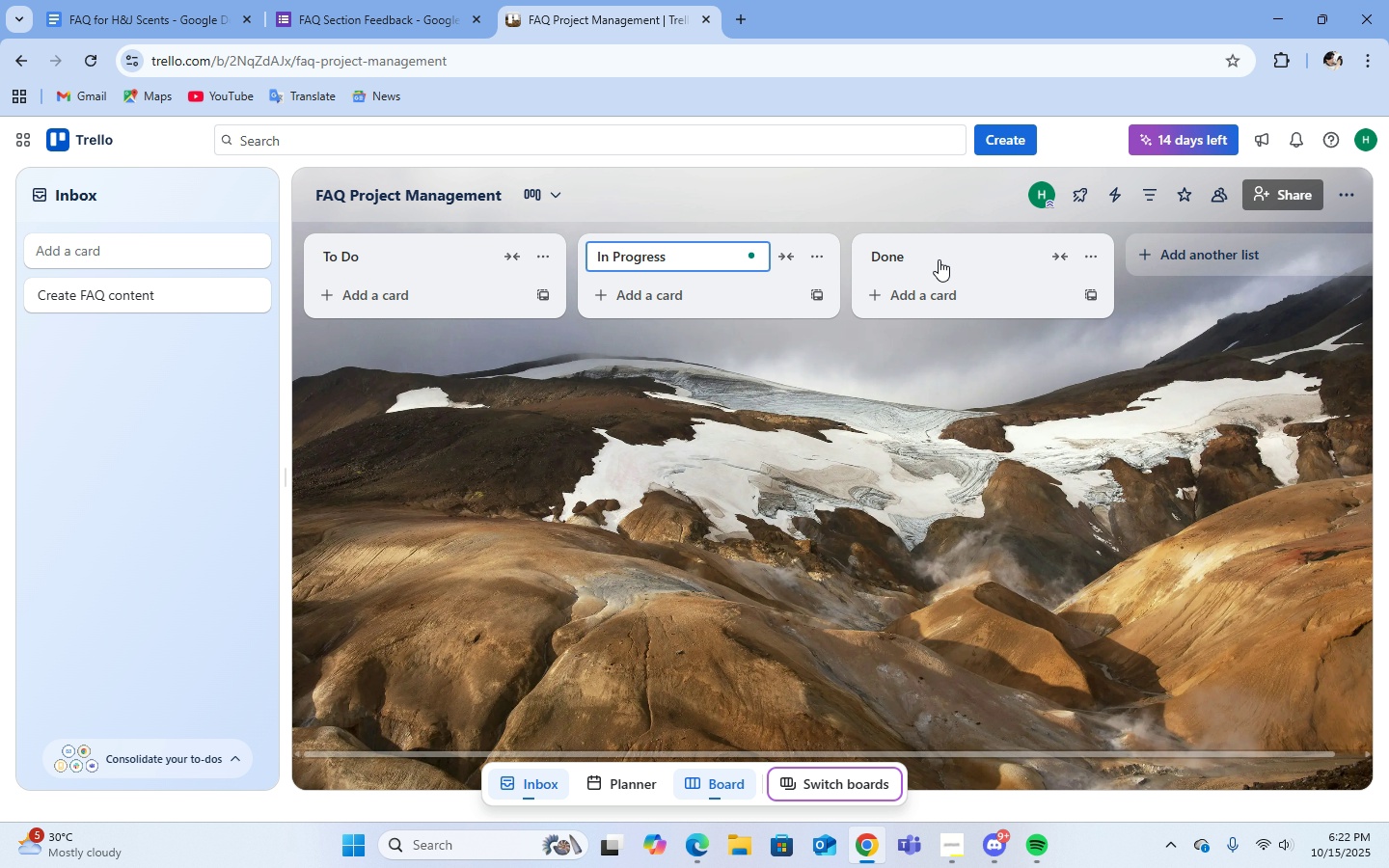 
left_click([938, 259])
 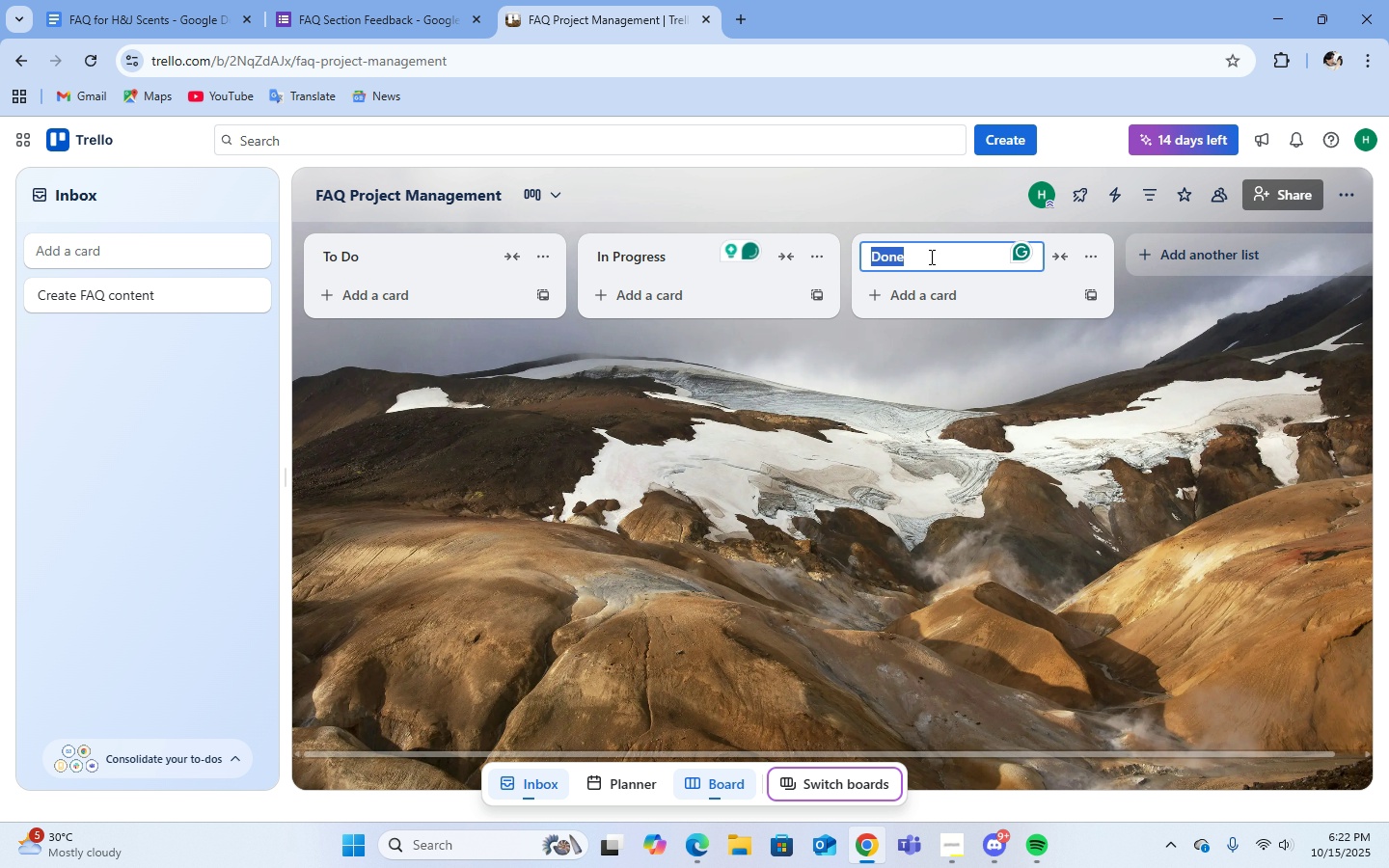 
type(Completed)
 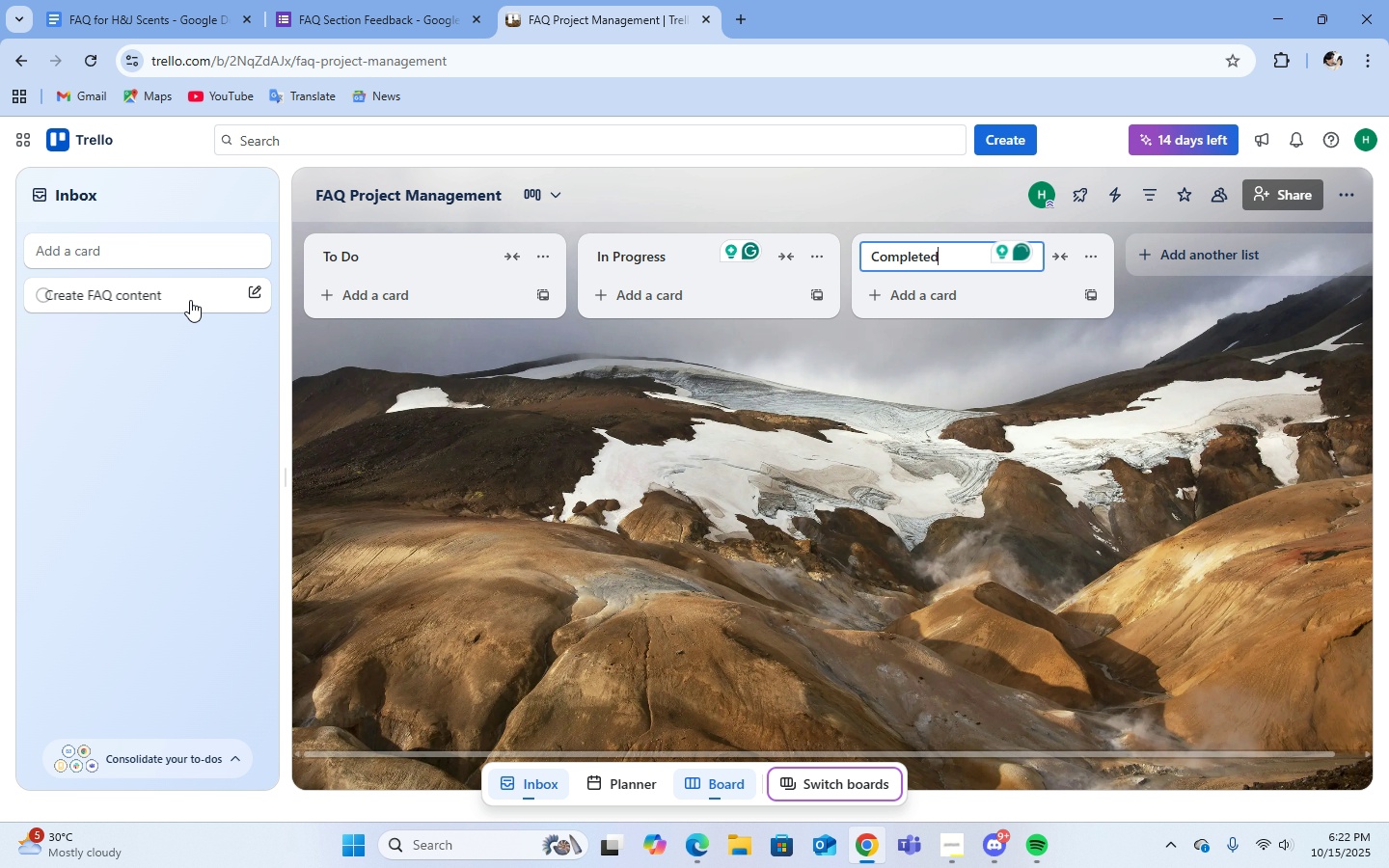 
left_click_drag(start_coordinate=[160, 299], to_coordinate=[368, 289])
 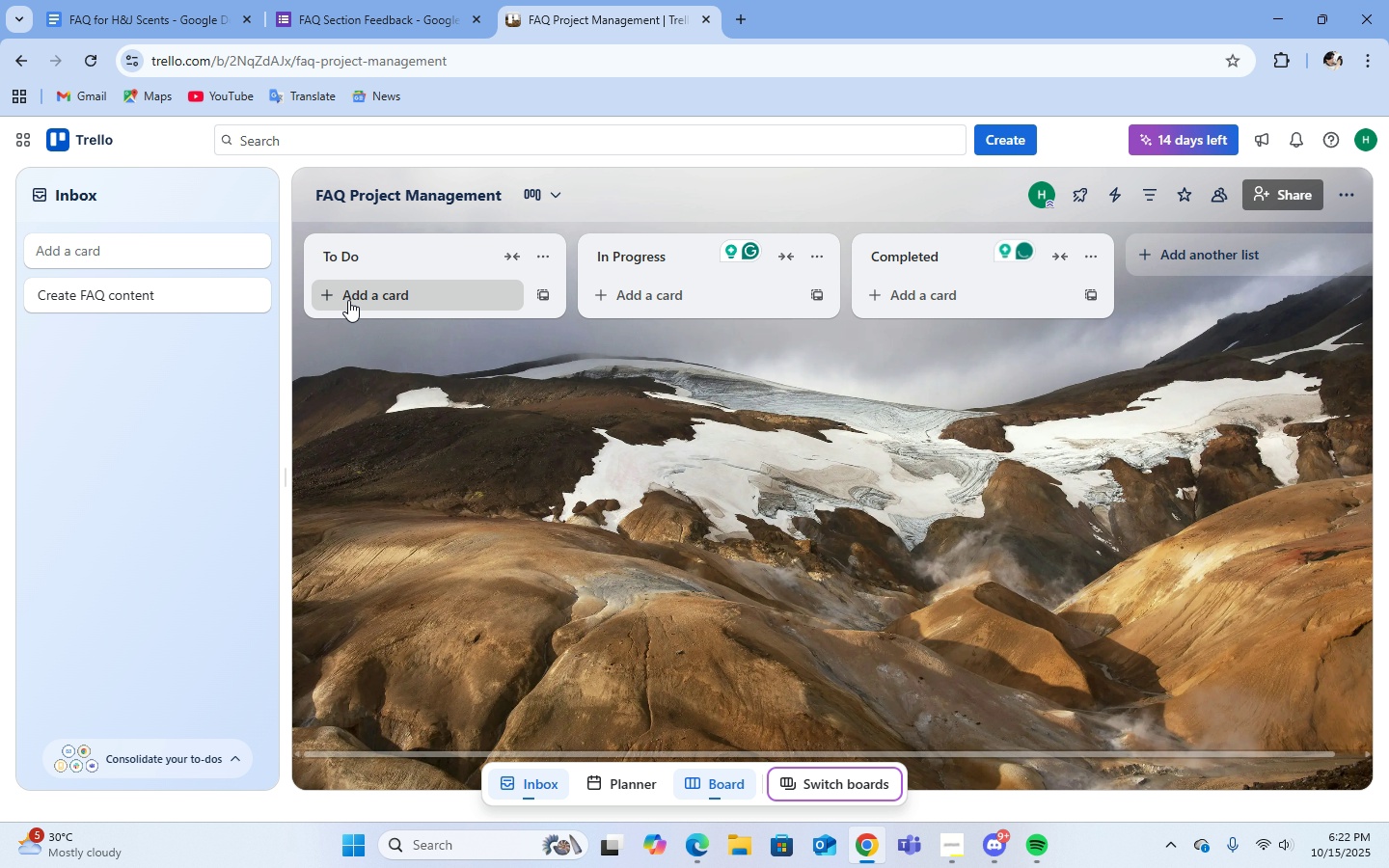 
left_click([348, 300])
 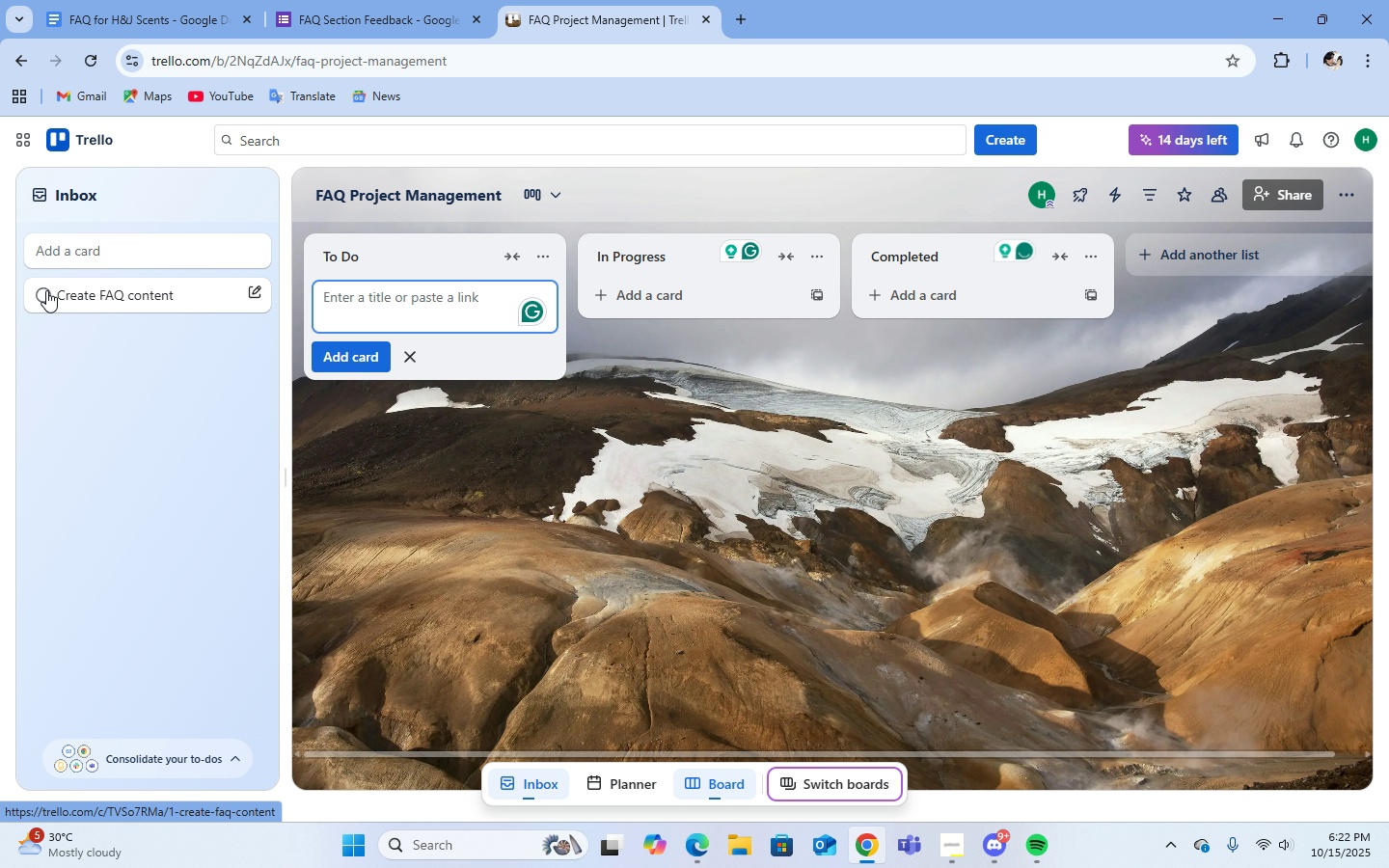 
left_click_drag(start_coordinate=[70, 296], to_coordinate=[218, 292])
 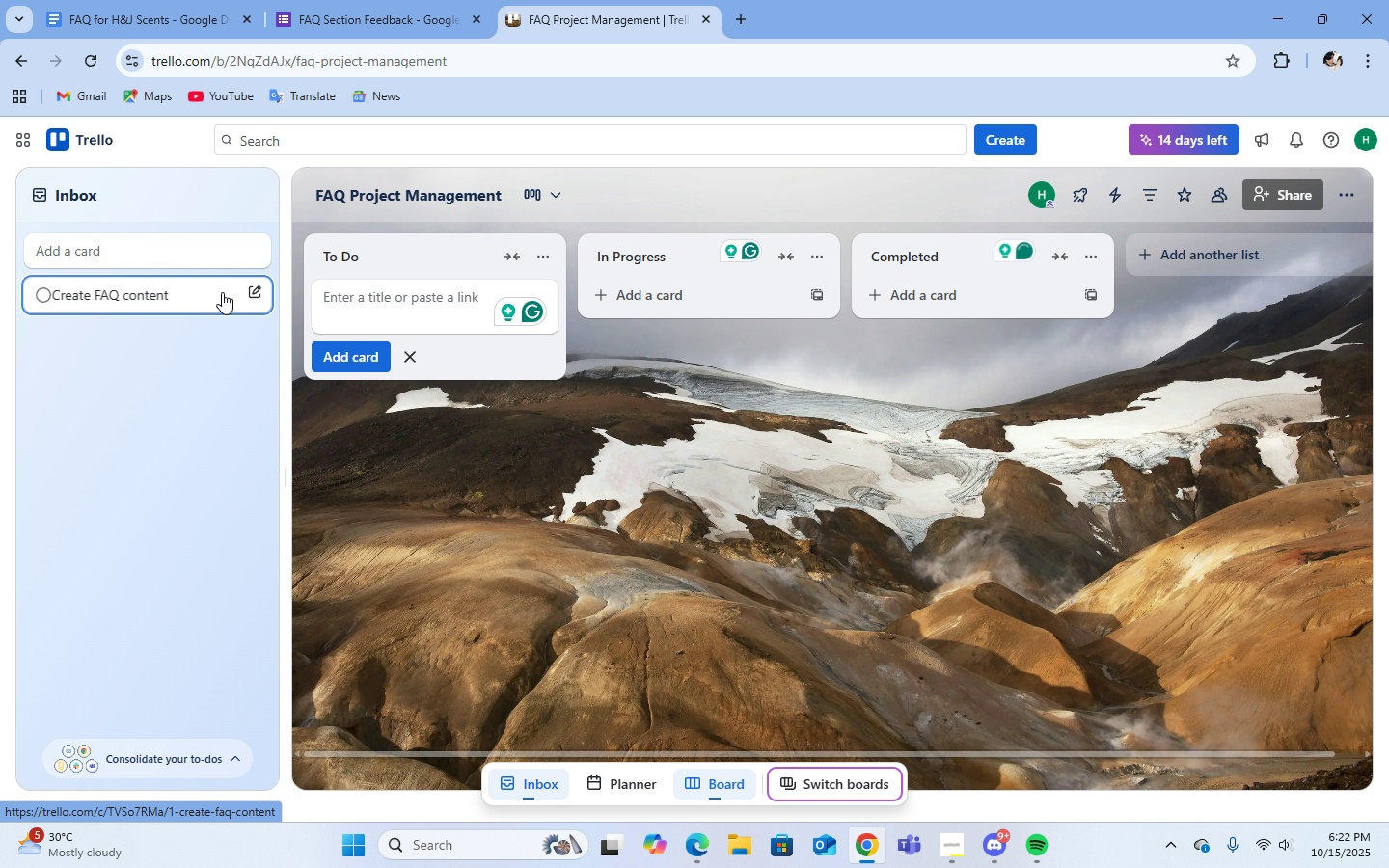 
left_click_drag(start_coordinate=[220, 292], to_coordinate=[393, 301])
 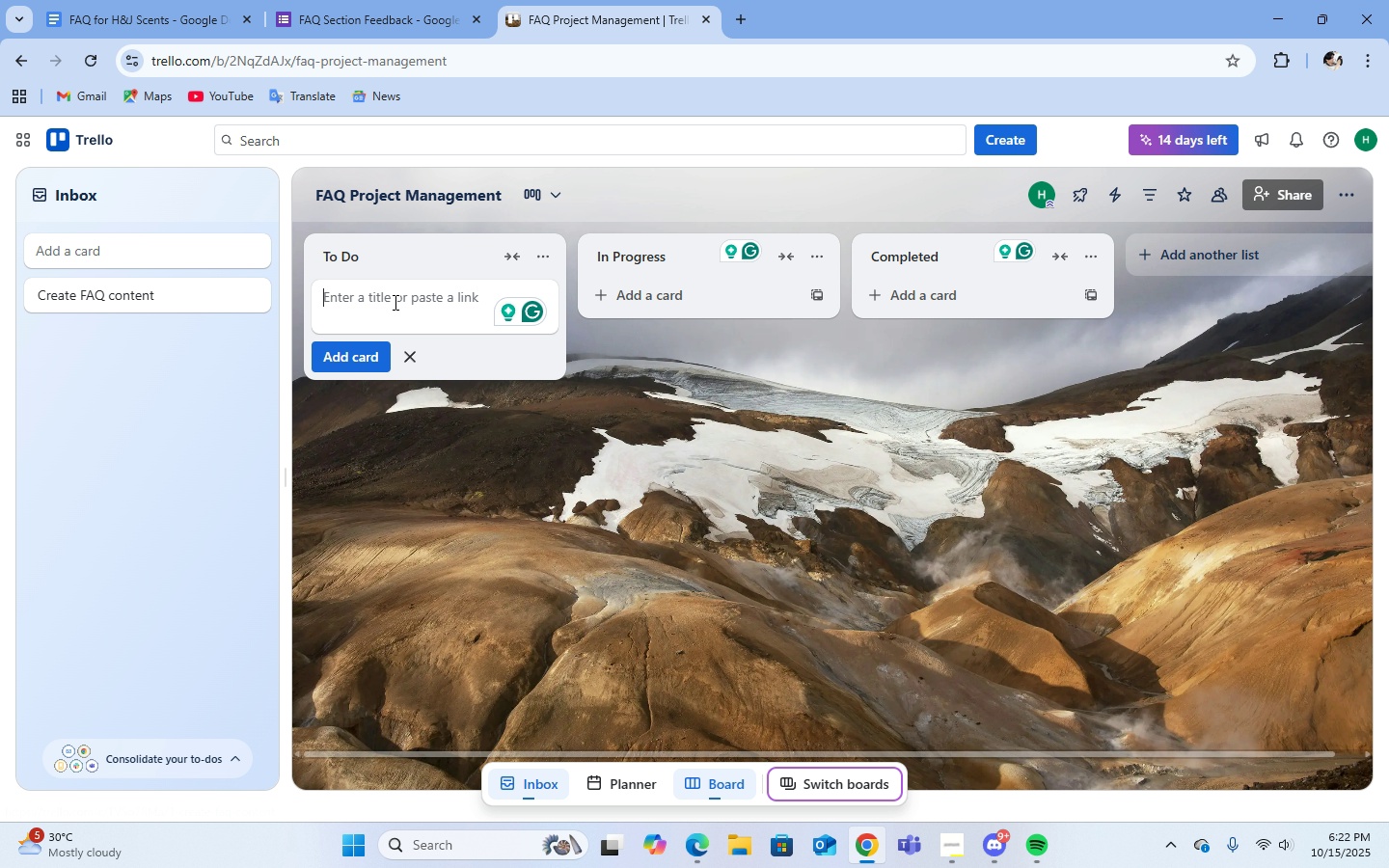 
left_click([393, 301])
 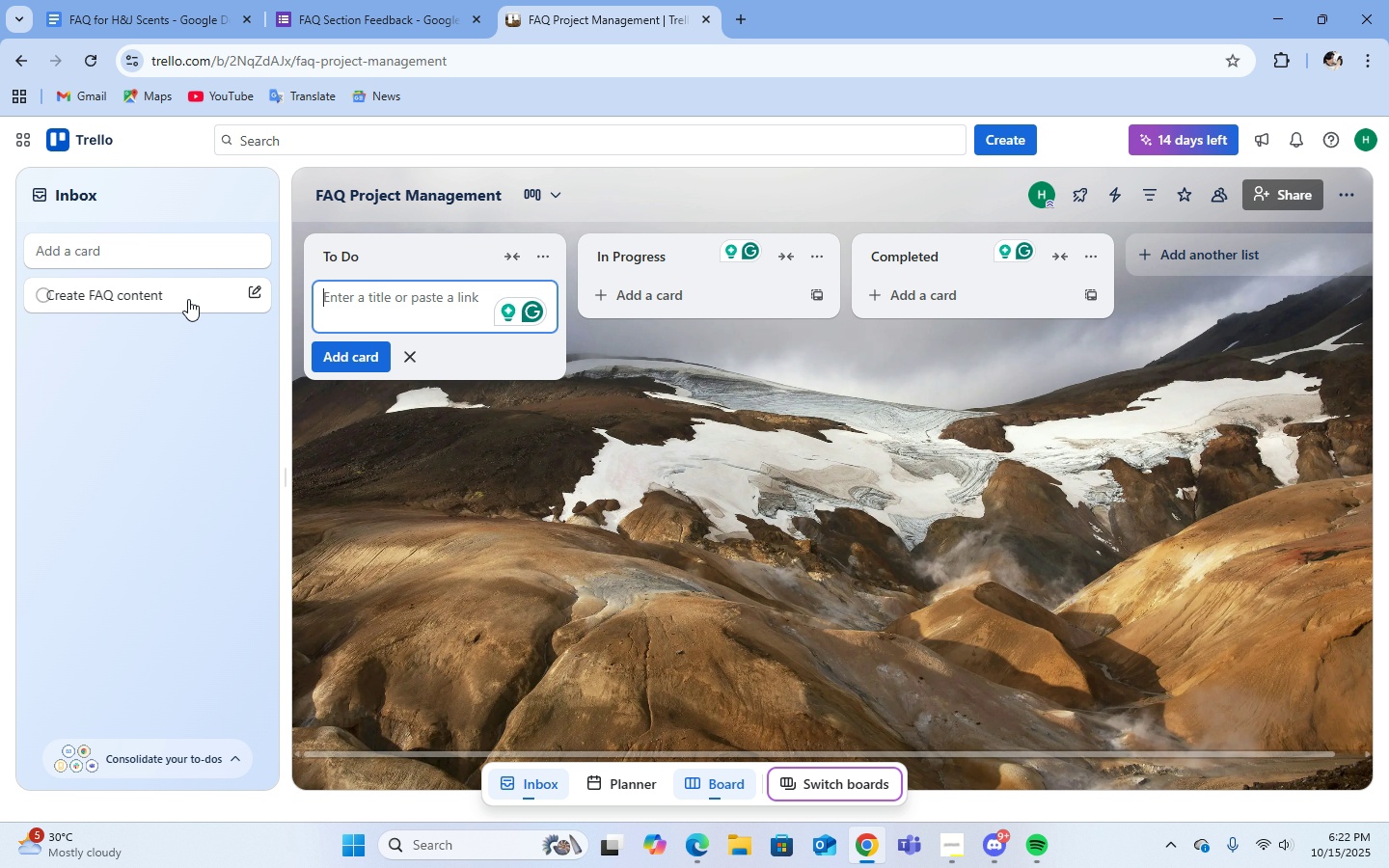 
left_click_drag(start_coordinate=[187, 298], to_coordinate=[392, 302])
 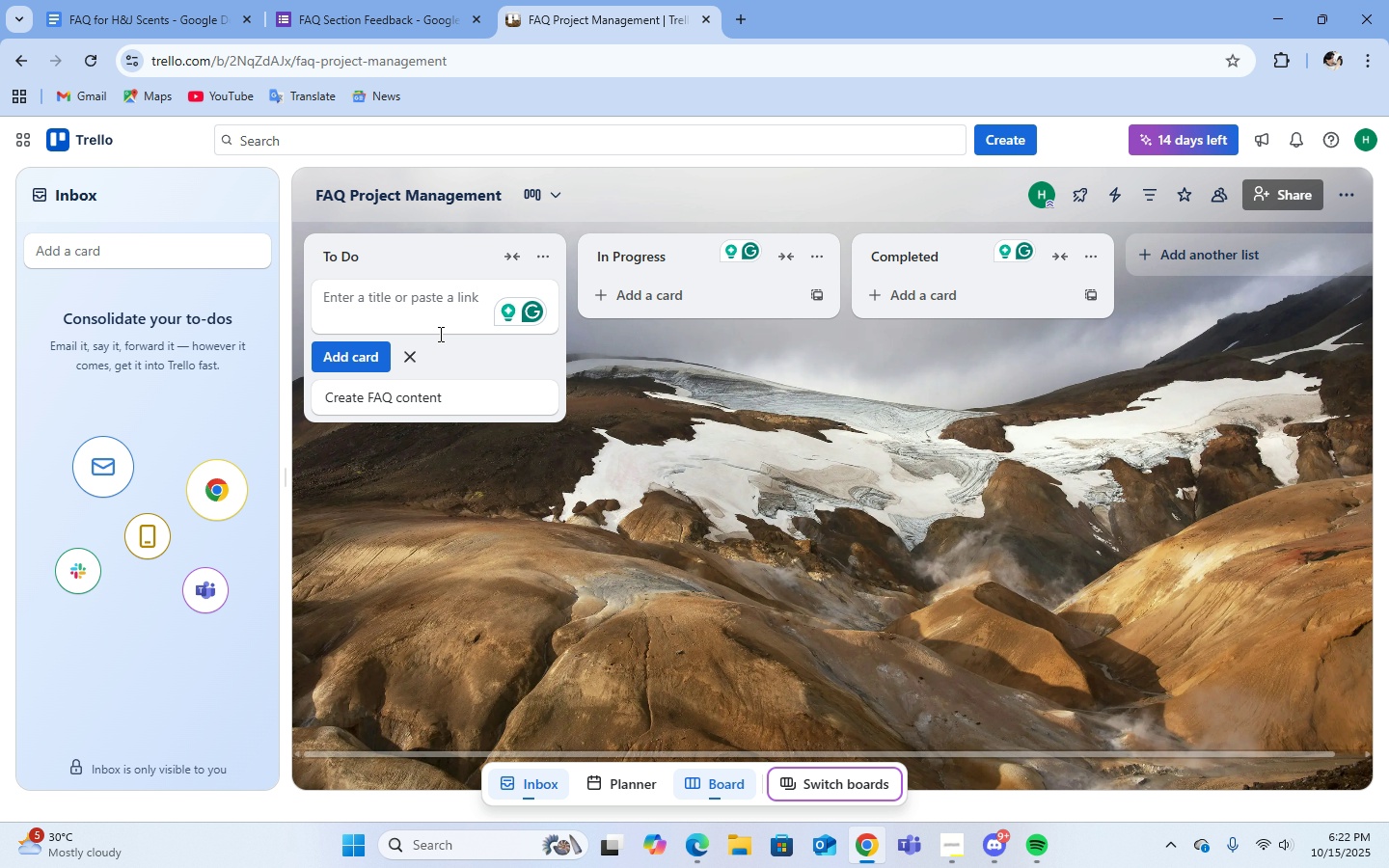 
wait(5.14)
 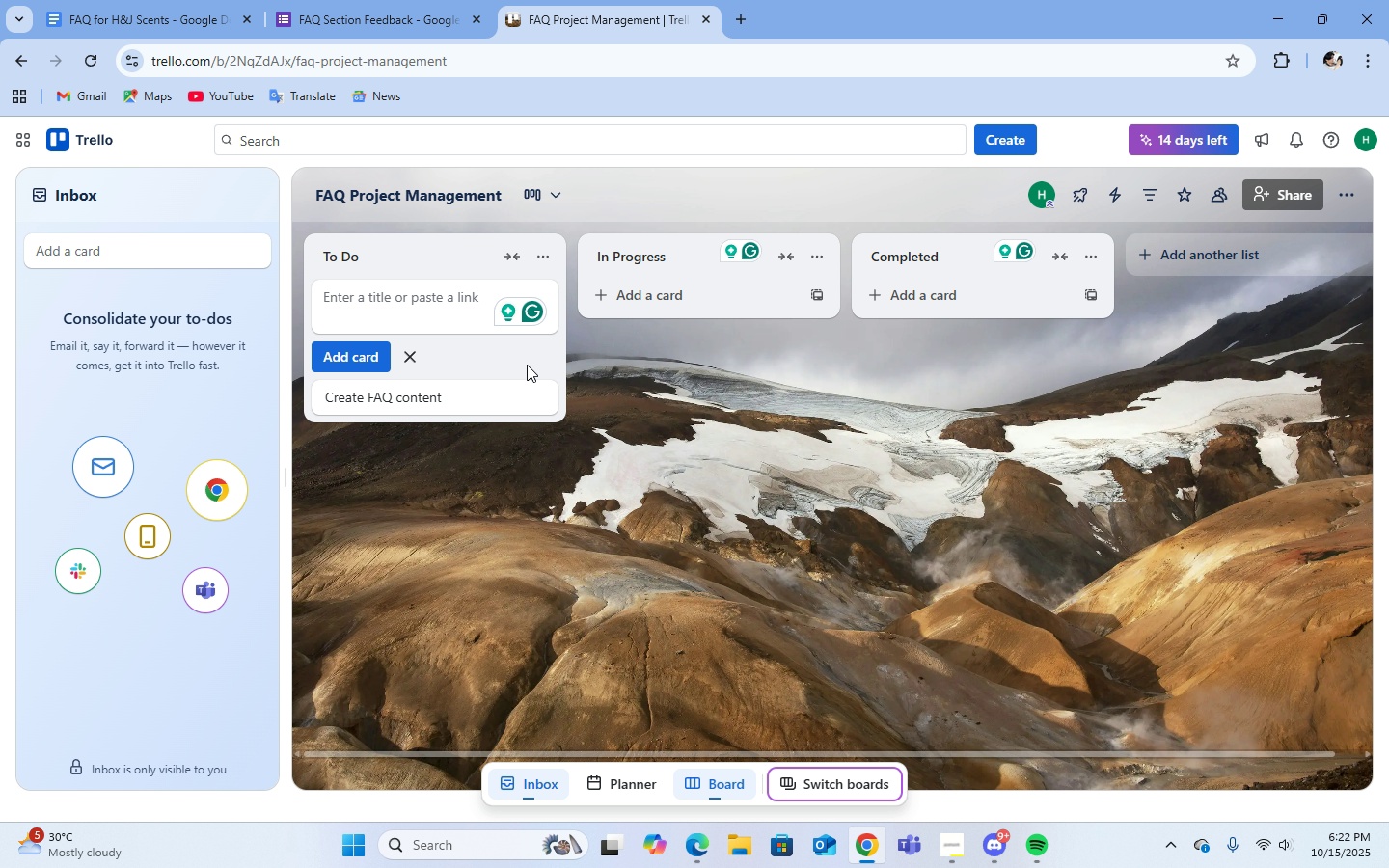 
left_click([422, 304])
 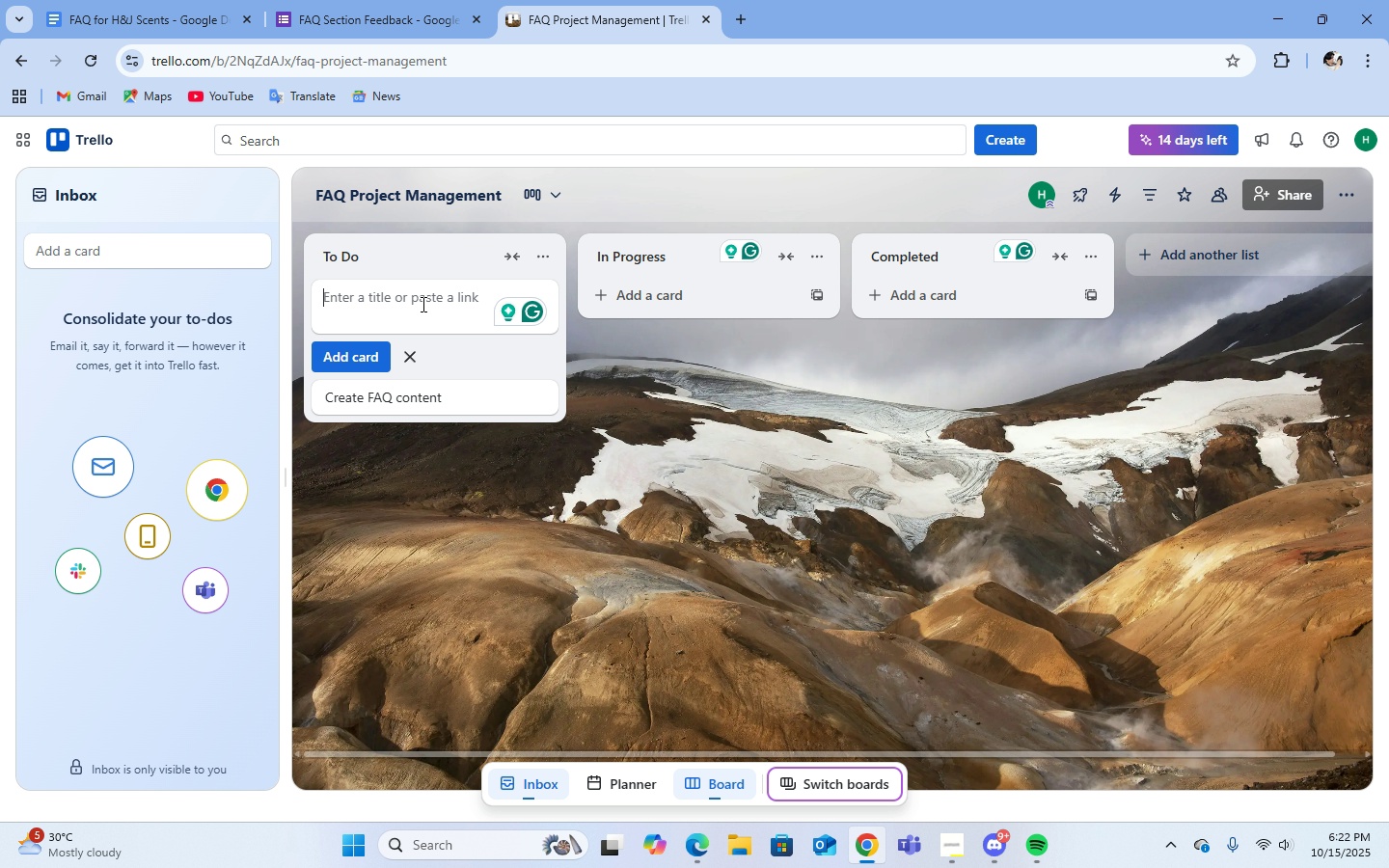 
type(c)
key(Backspace)
type(Create a Googlk)
key(Backspace)
type(e Form)
 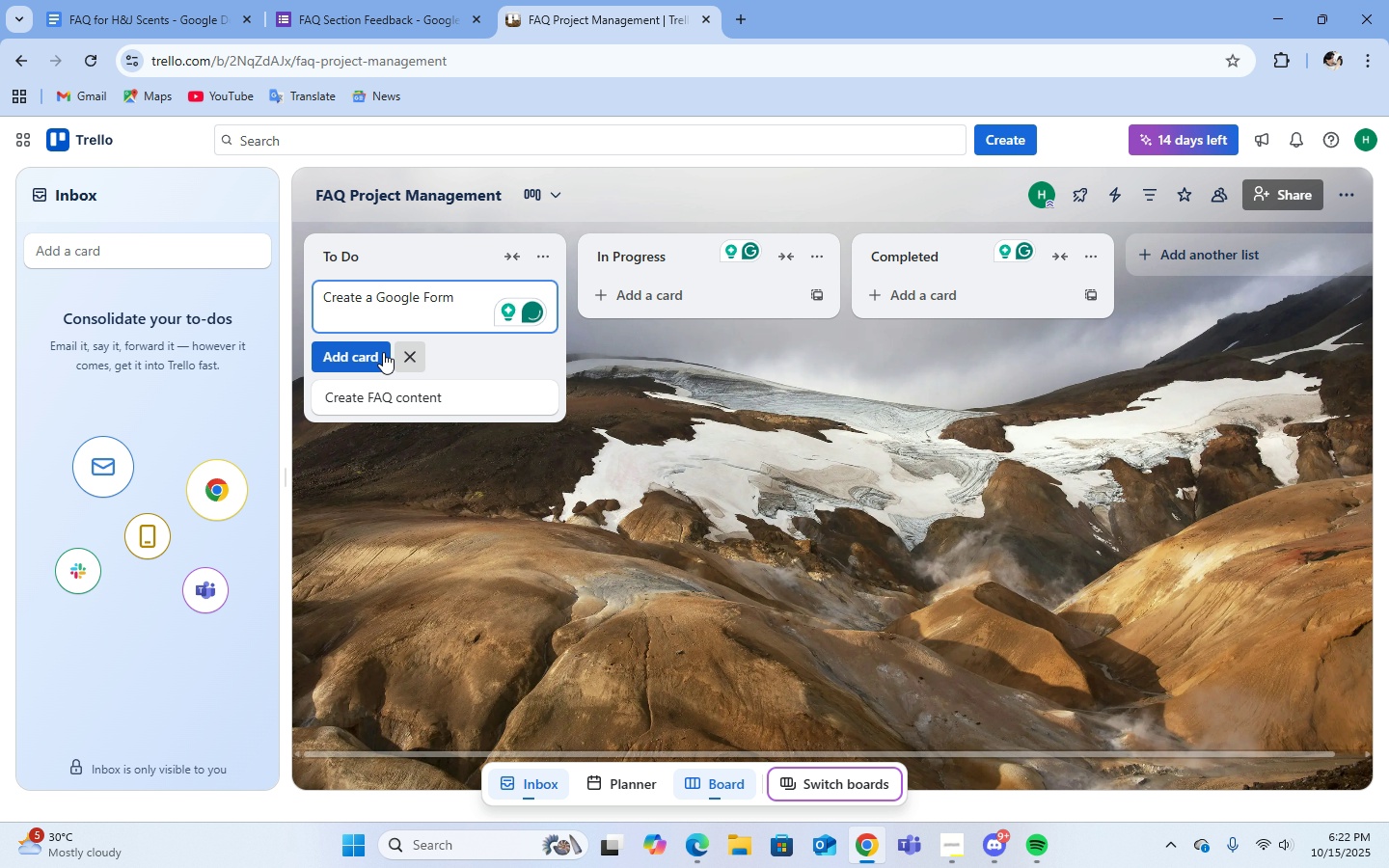 
left_click([374, 355])
 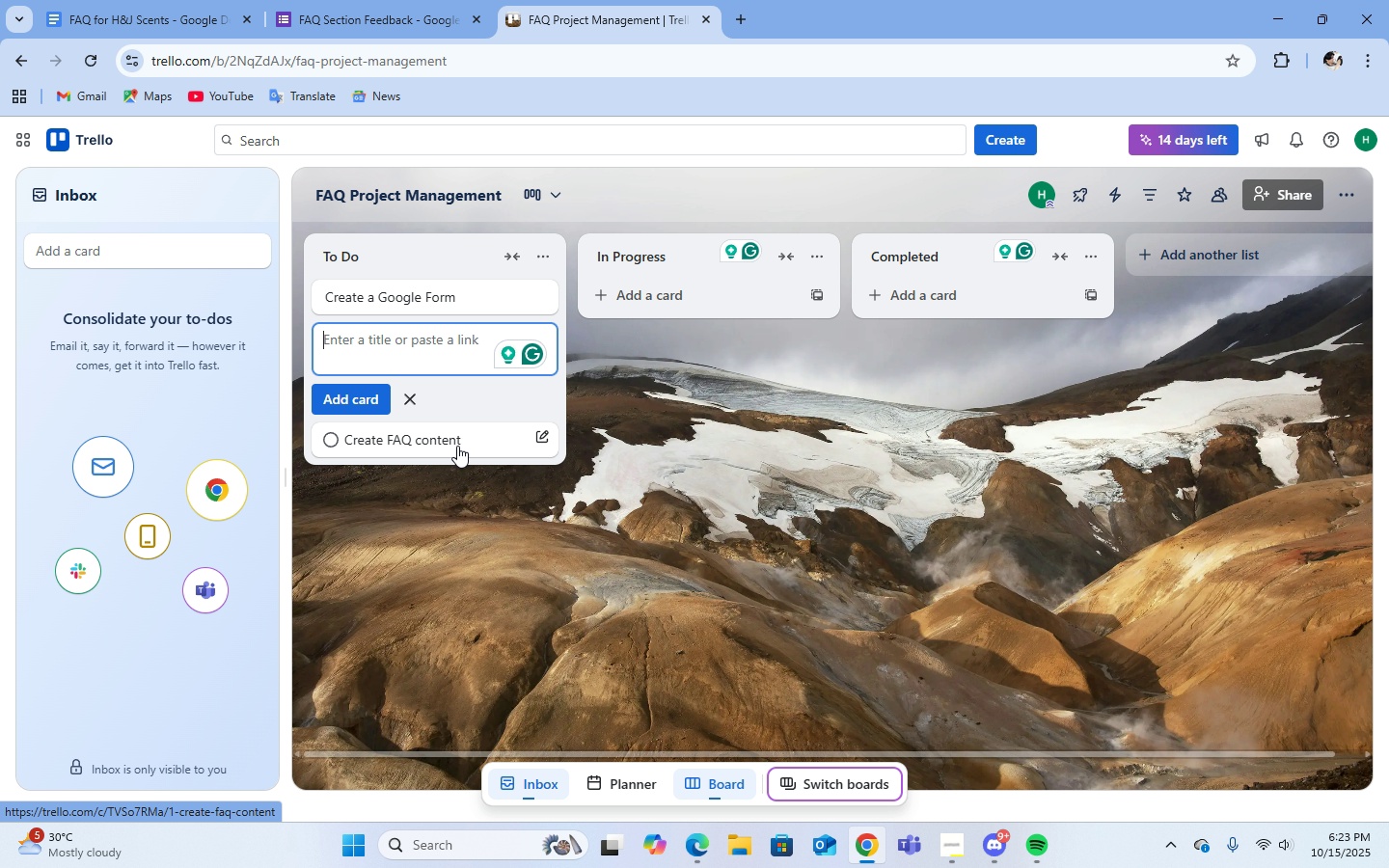 
left_click([545, 437])
 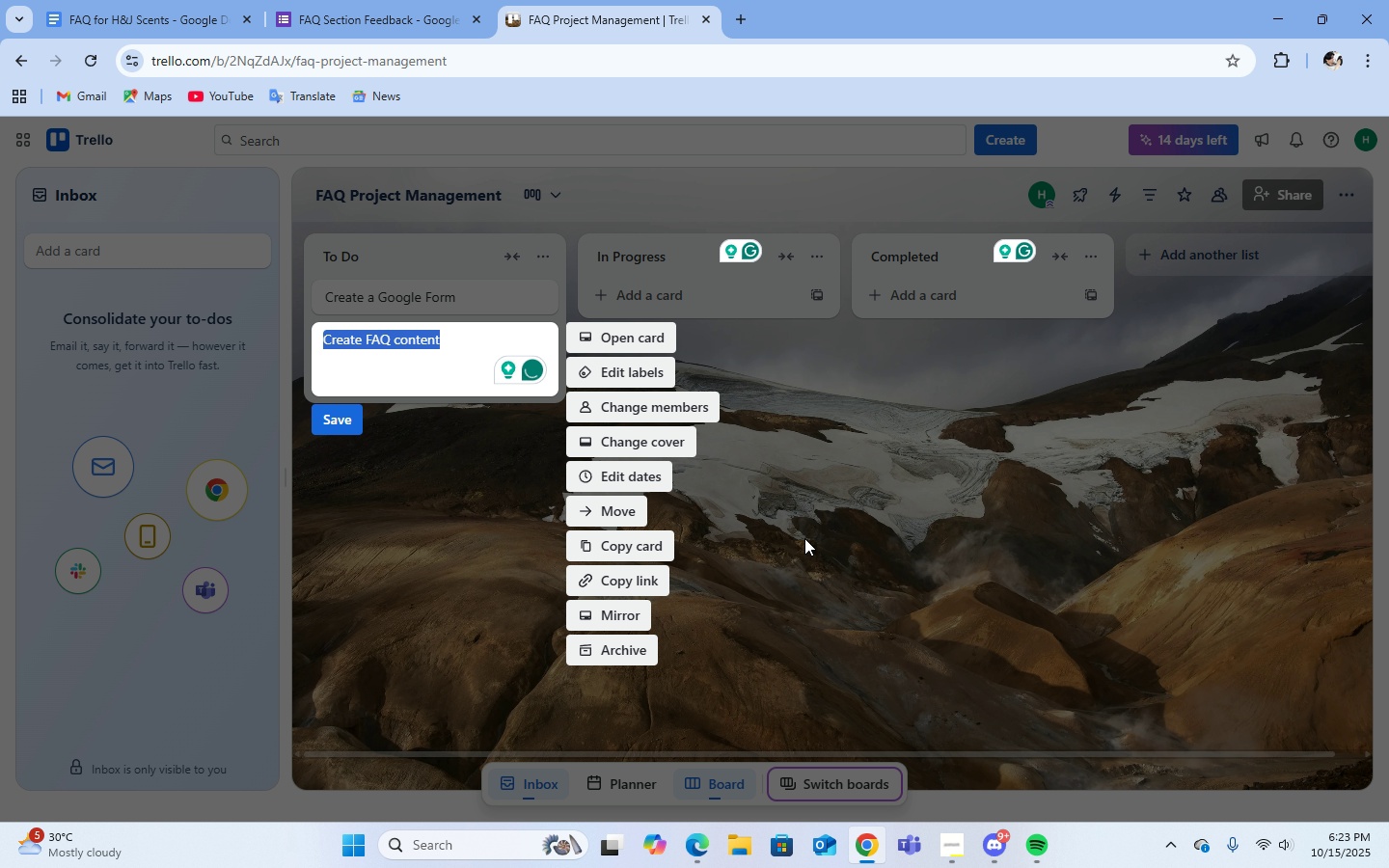 
left_click([824, 526])
 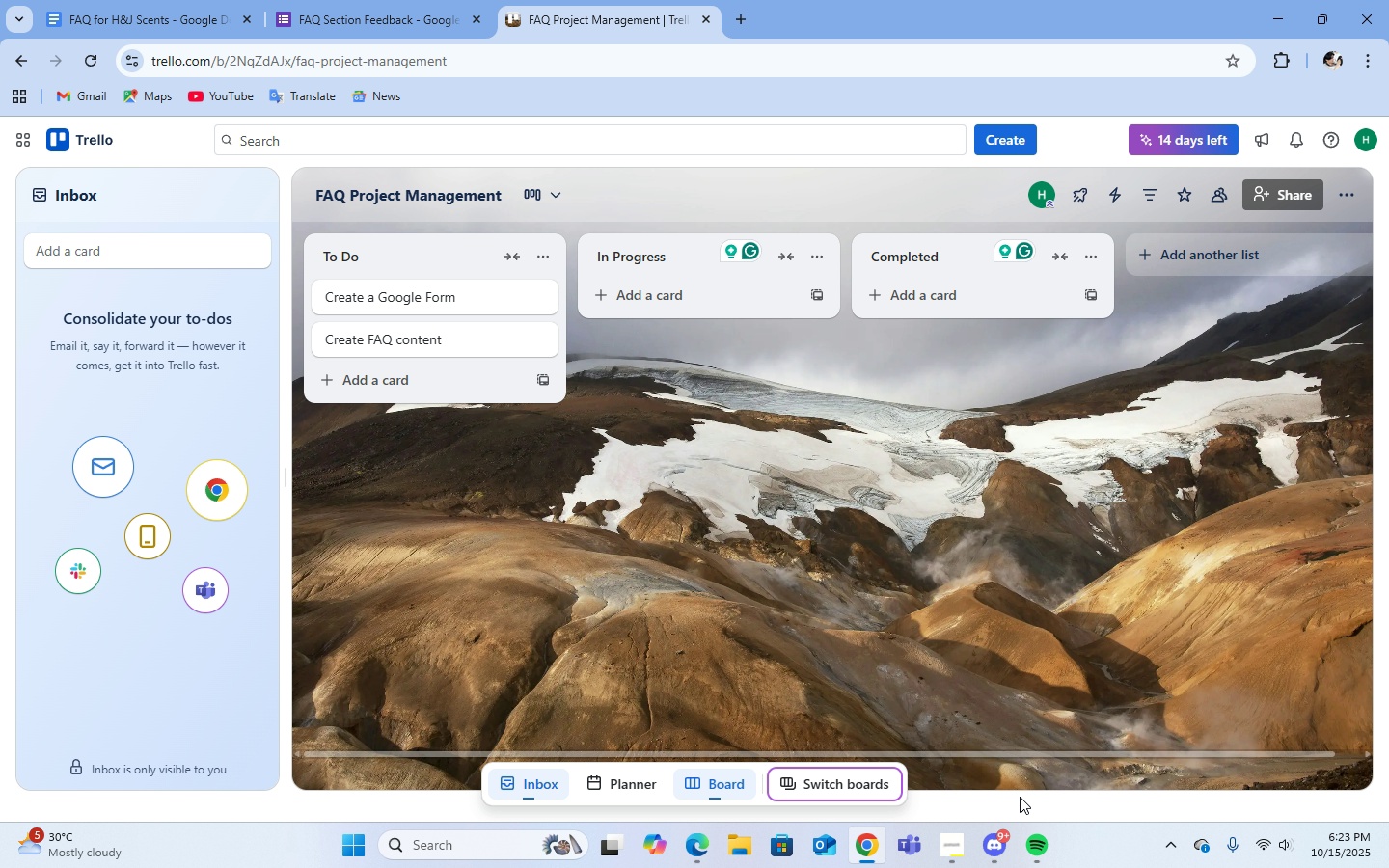 
left_click([945, 849])